 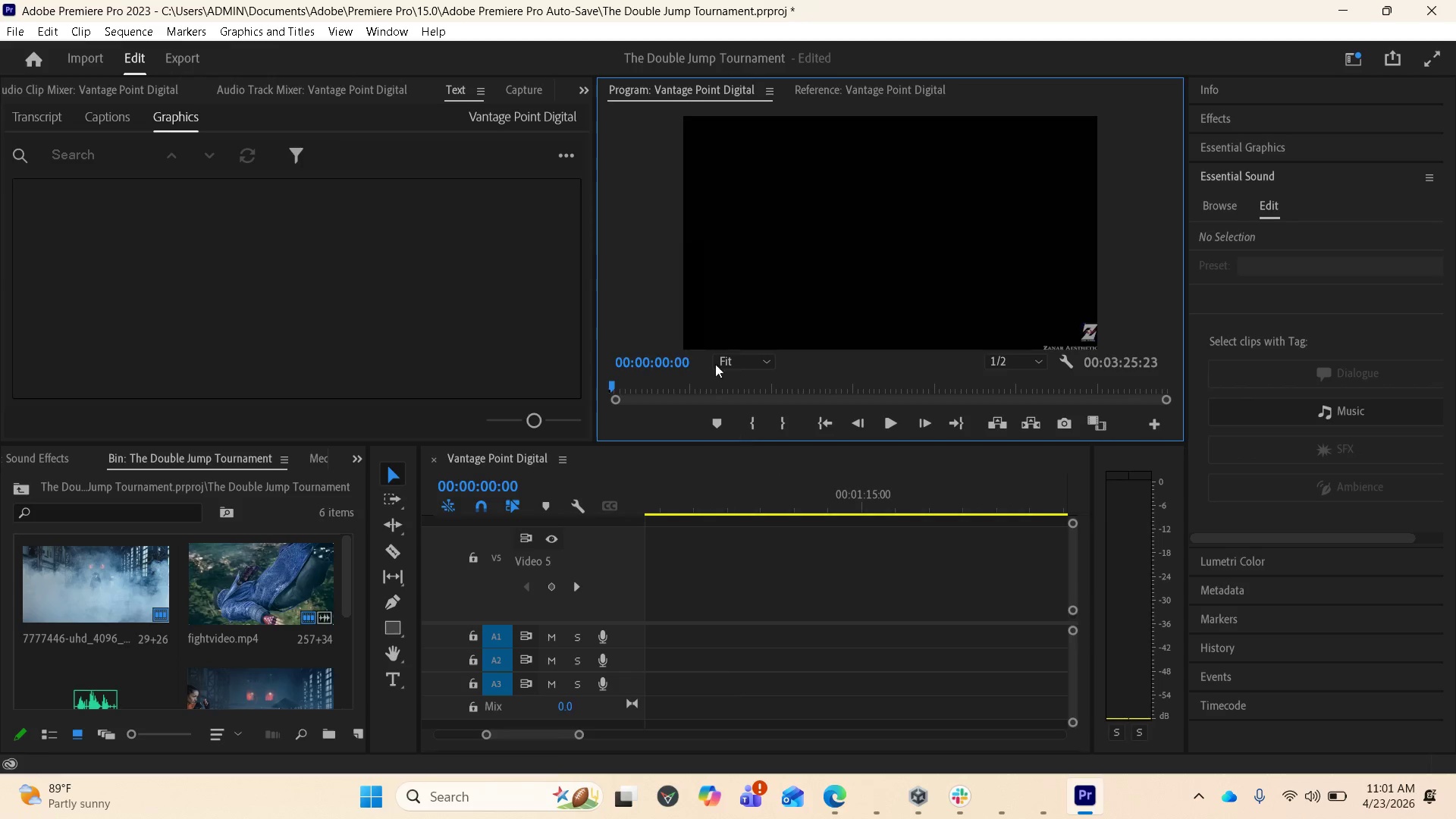 
left_click([817, 422])
 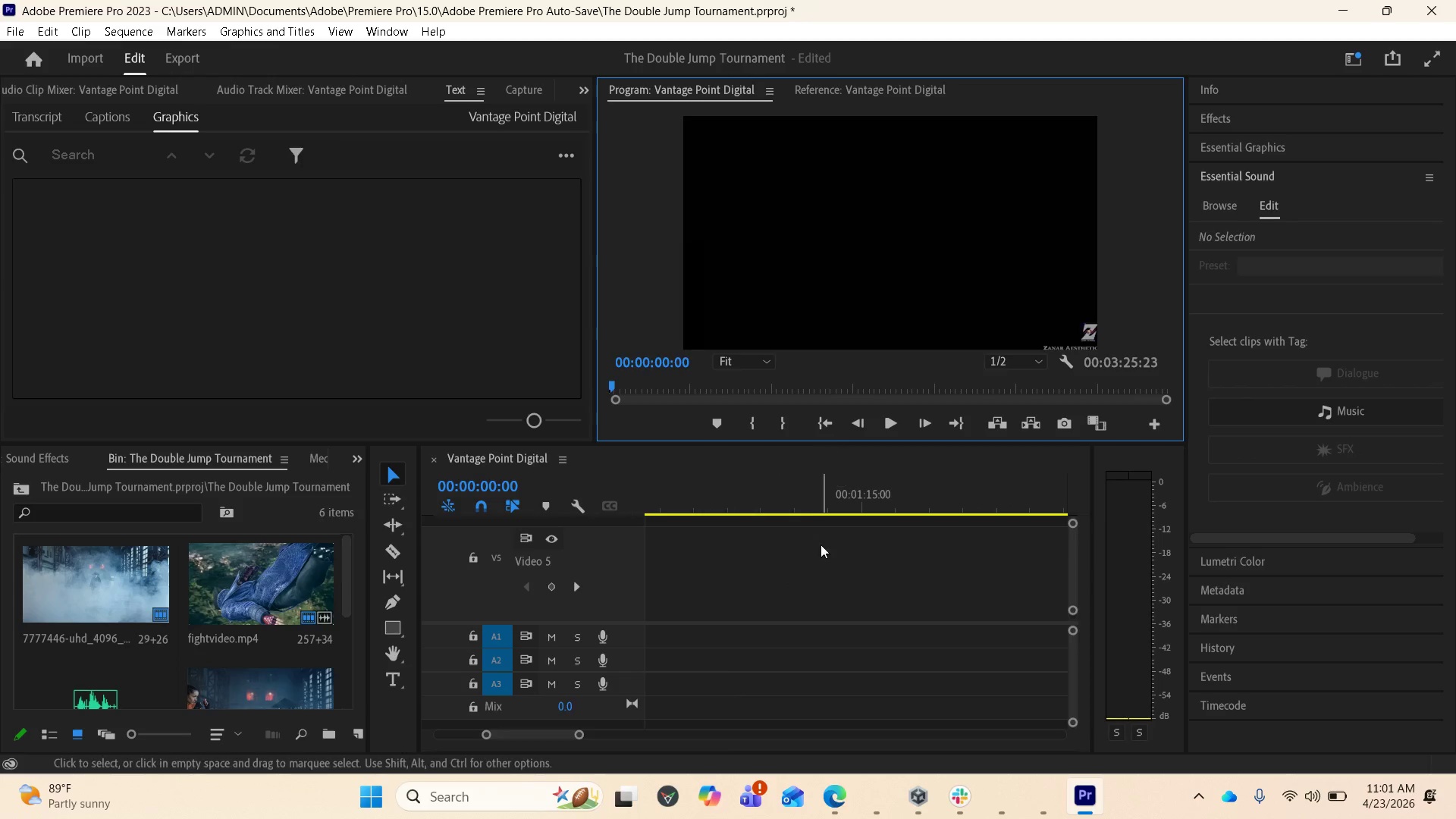 
scroll: coordinate [740, 557], scroll_direction: up, amount: 61.0
 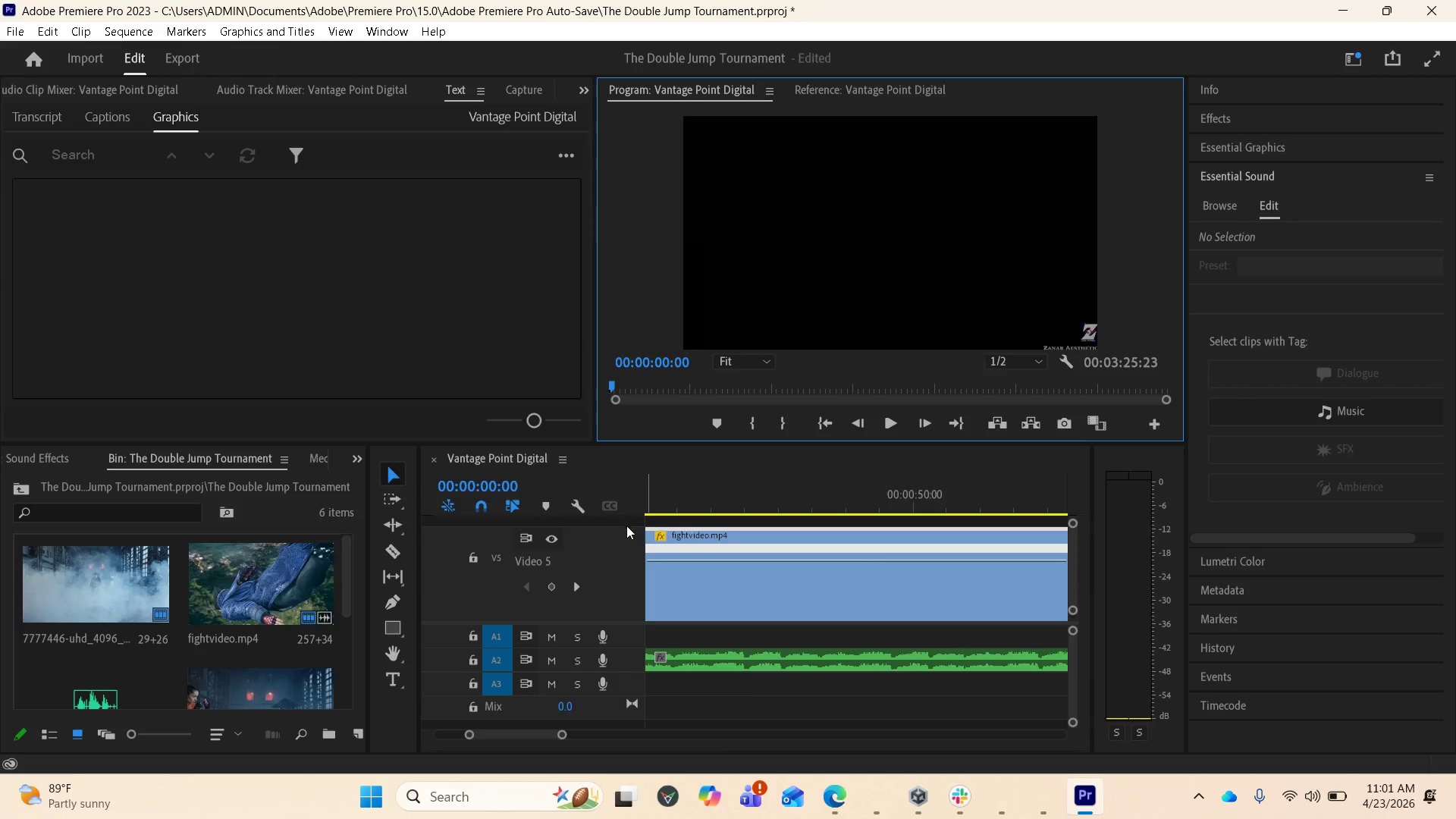 
left_click_drag(start_coordinate=[626, 528], to_coordinate=[617, 582])
 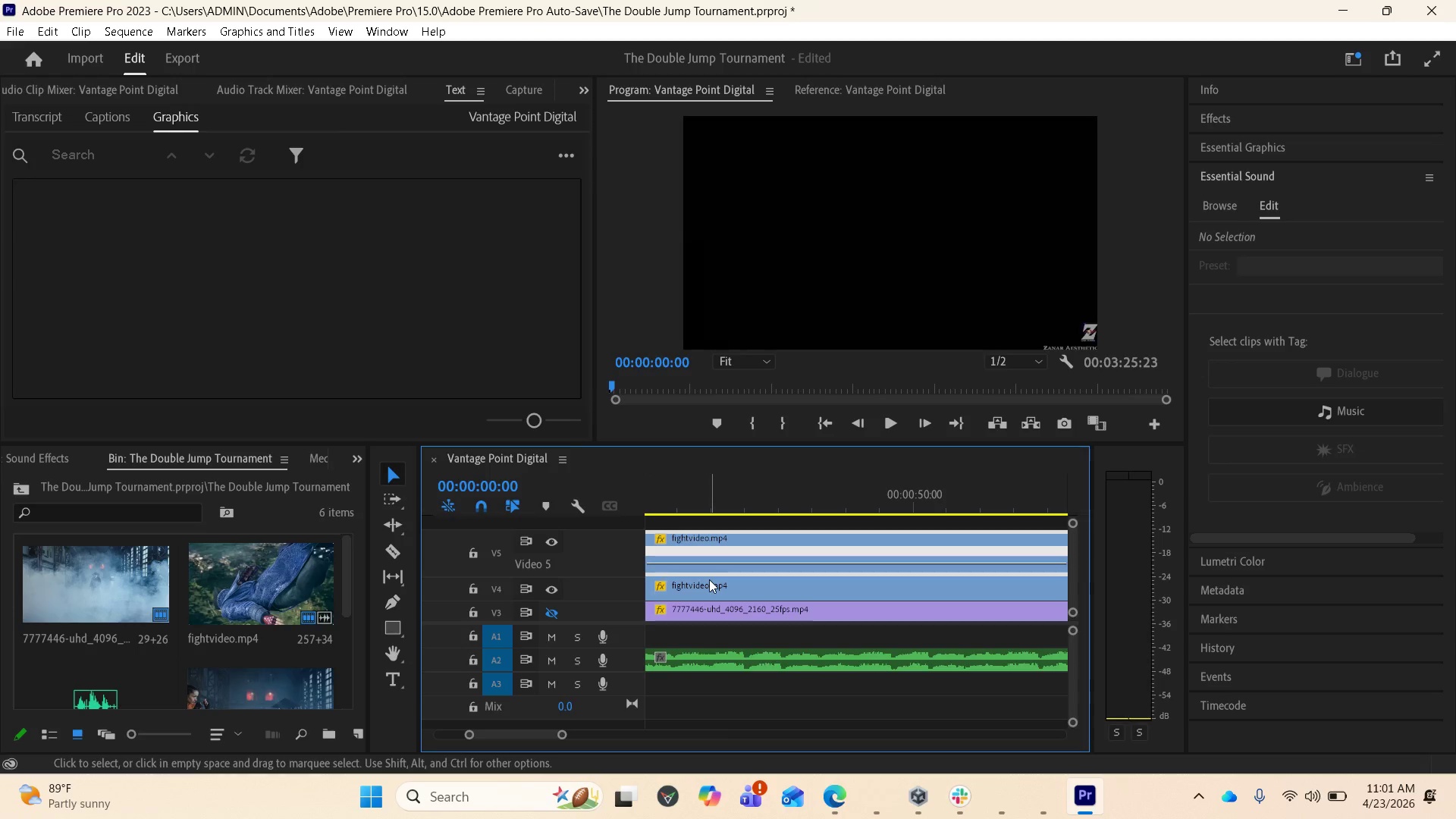 
scroll: coordinate [723, 565], scroll_direction: up, amount: 5.0
 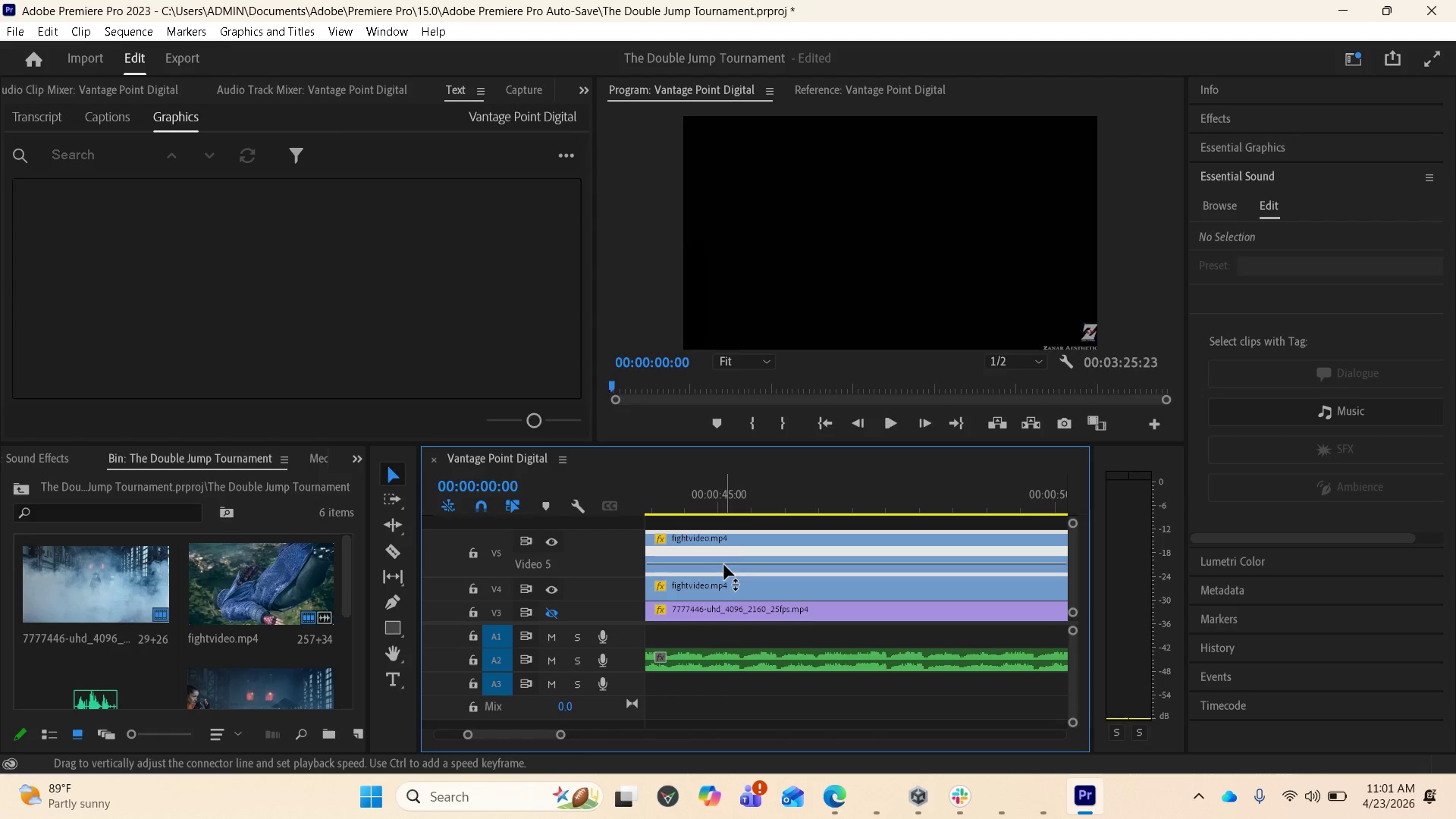 
wait(30.95)
 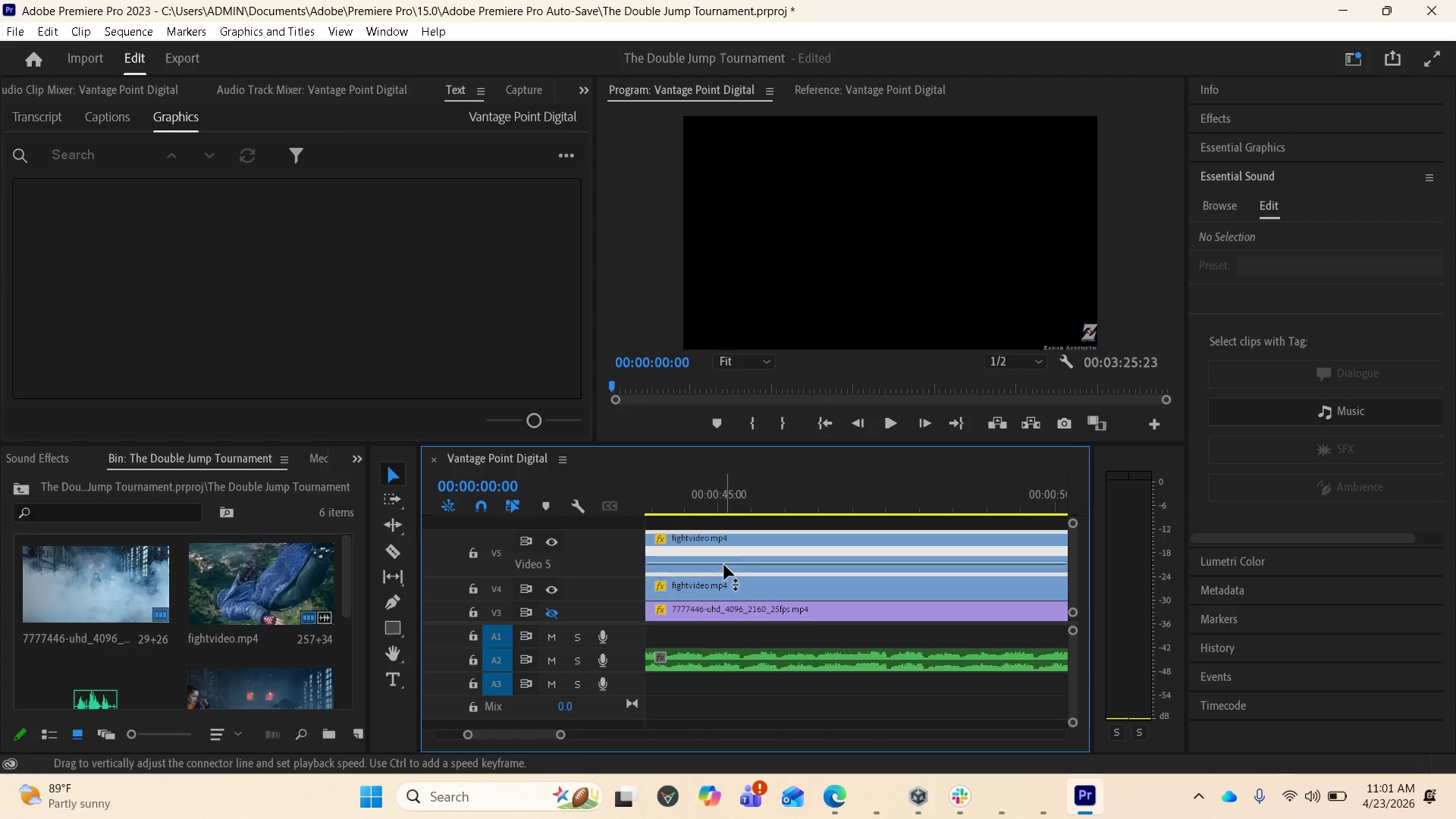 
scroll: coordinate [680, 610], scroll_direction: up, amount: 23.0
 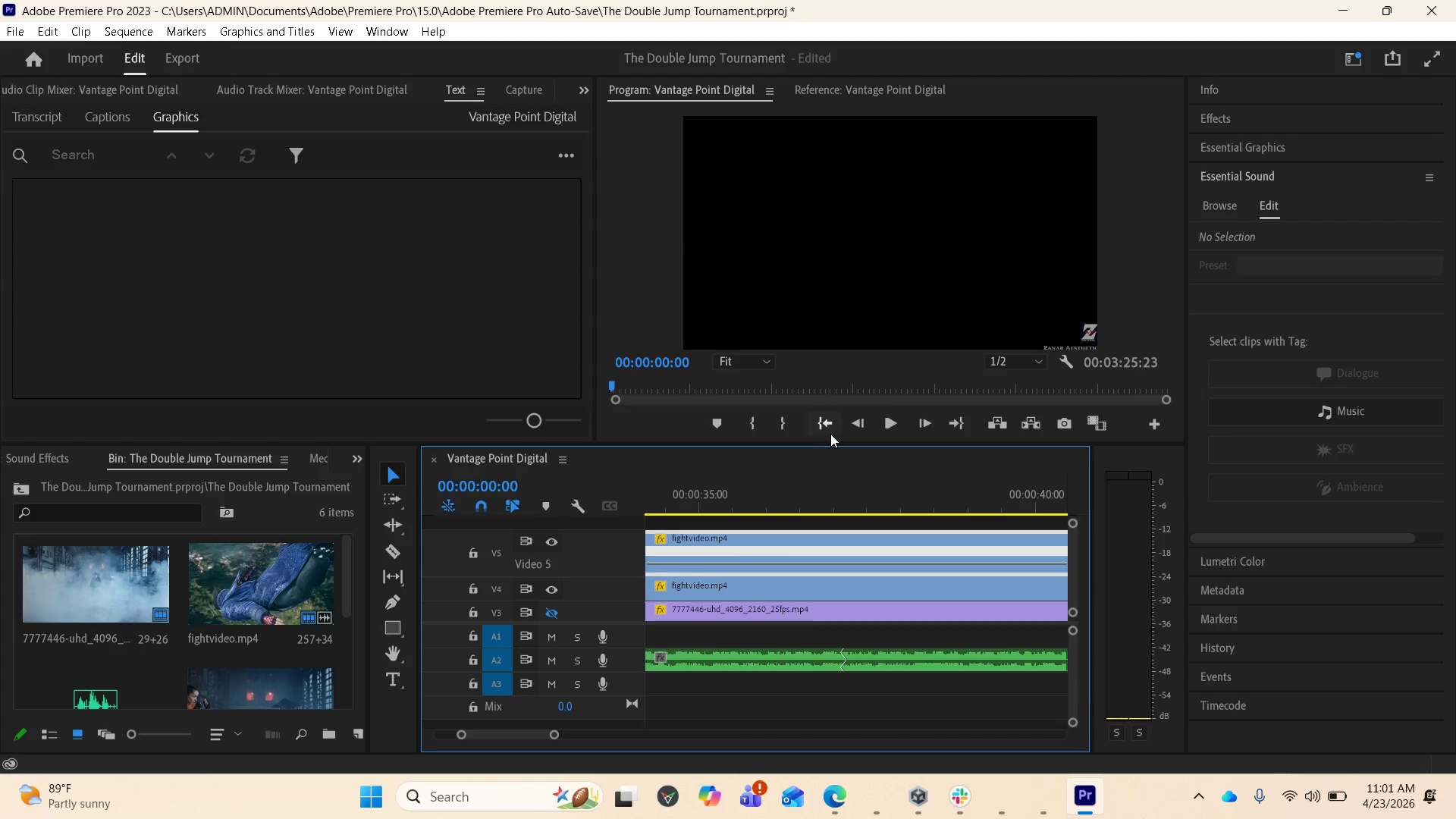 
left_click([830, 430])
 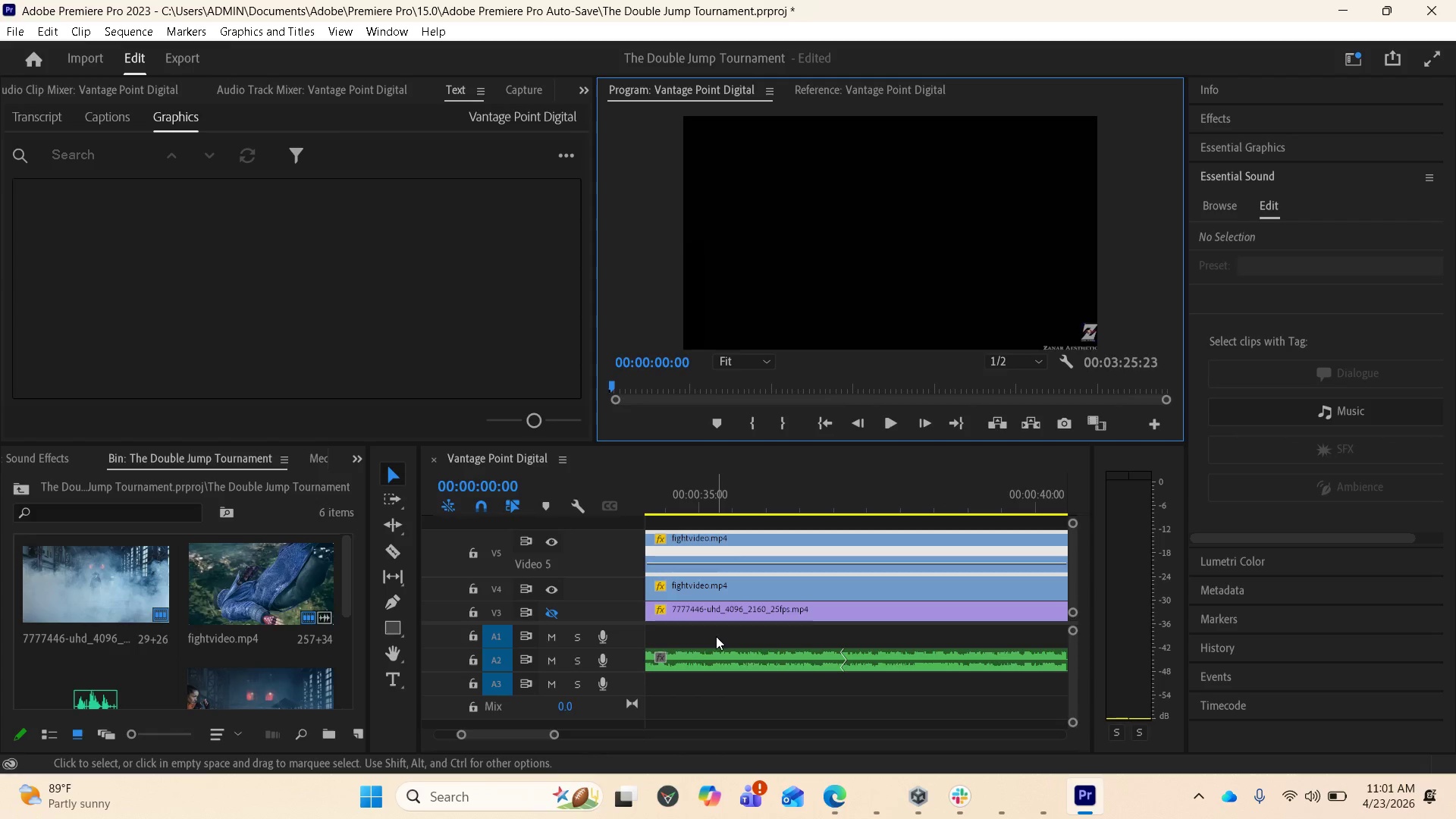 
key(Space)
 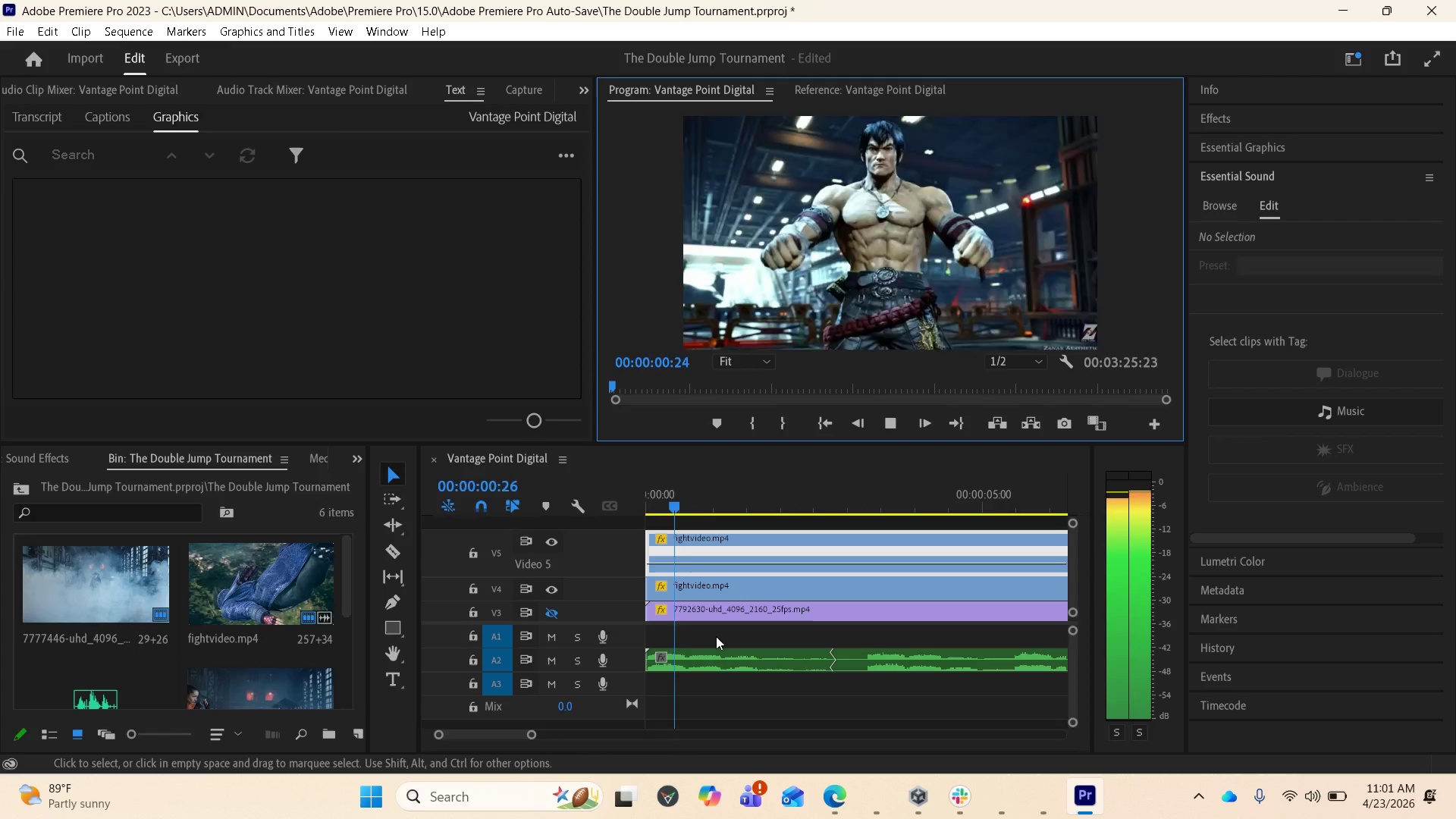 
key(Space)
 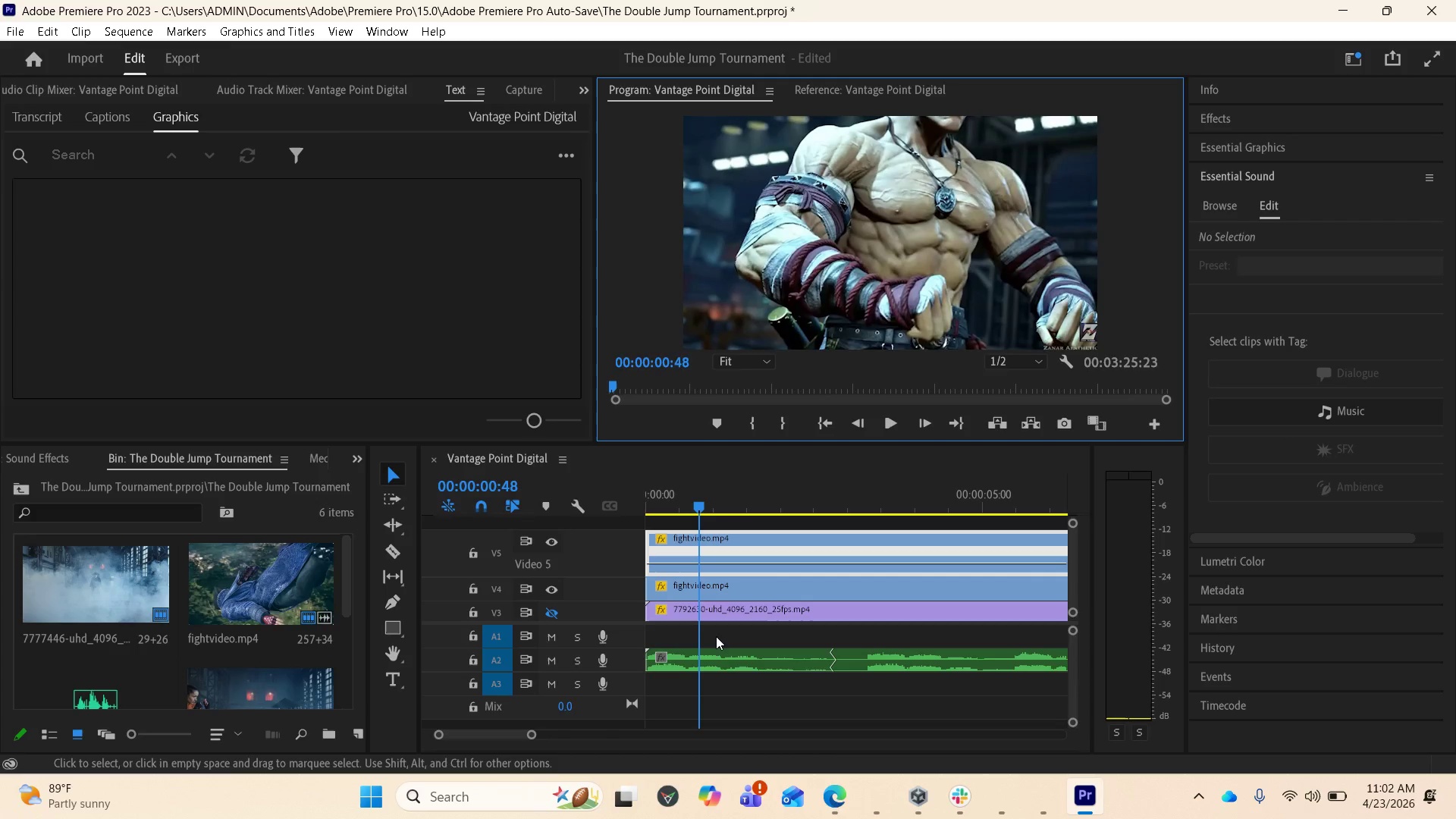 
wait(16.61)
 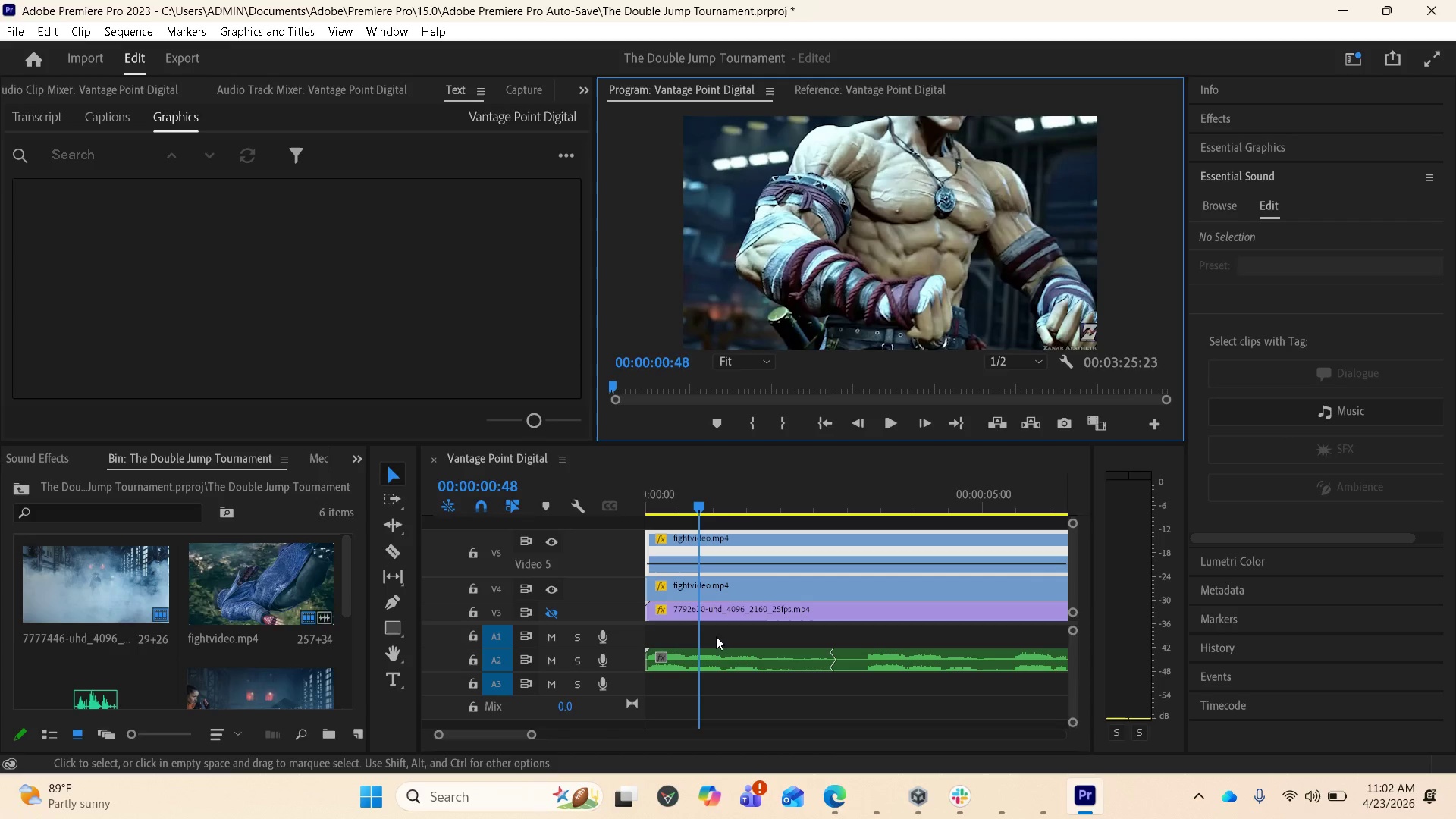 
left_click([23, 498])
 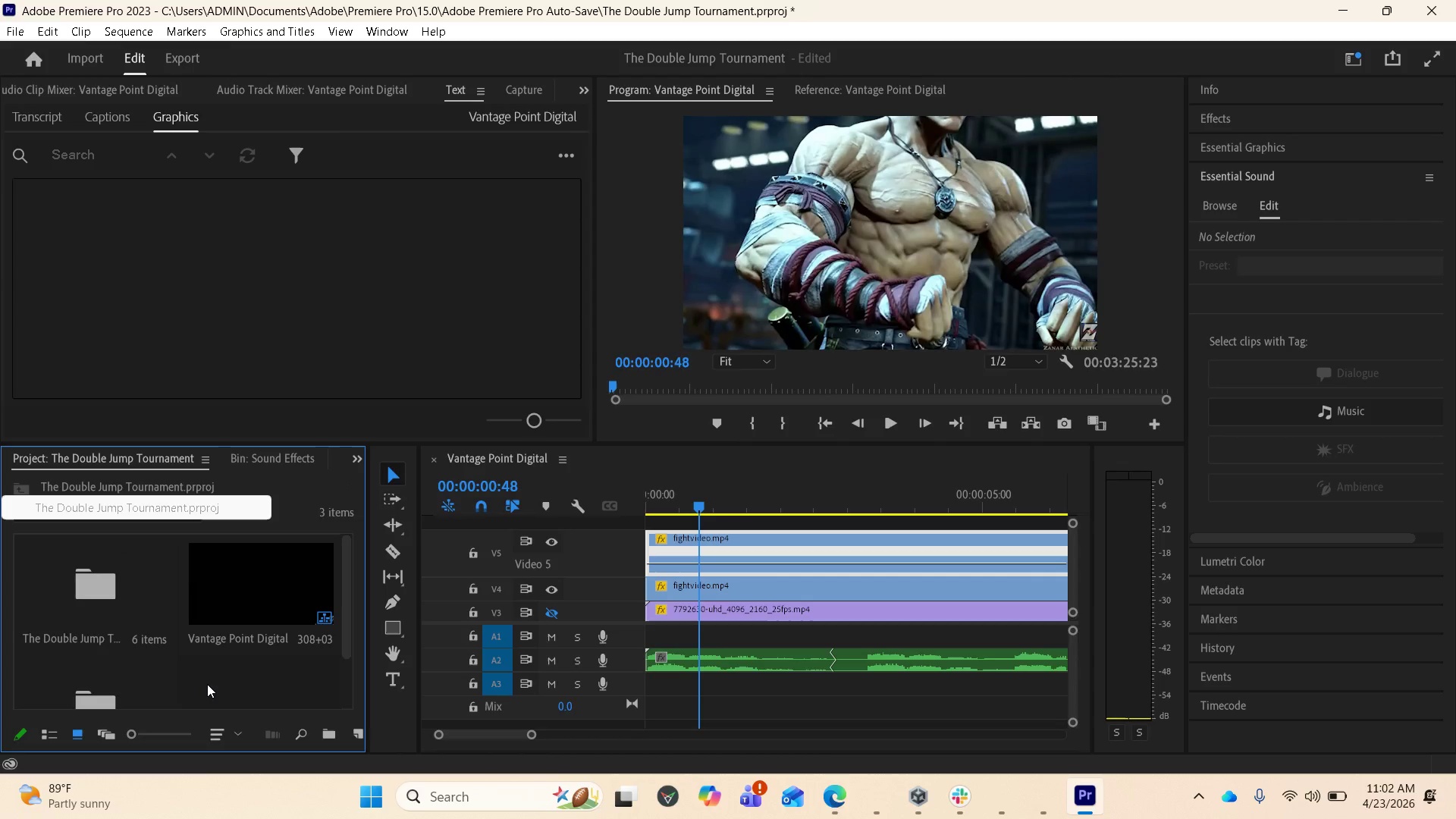 
right_click([207, 684])
 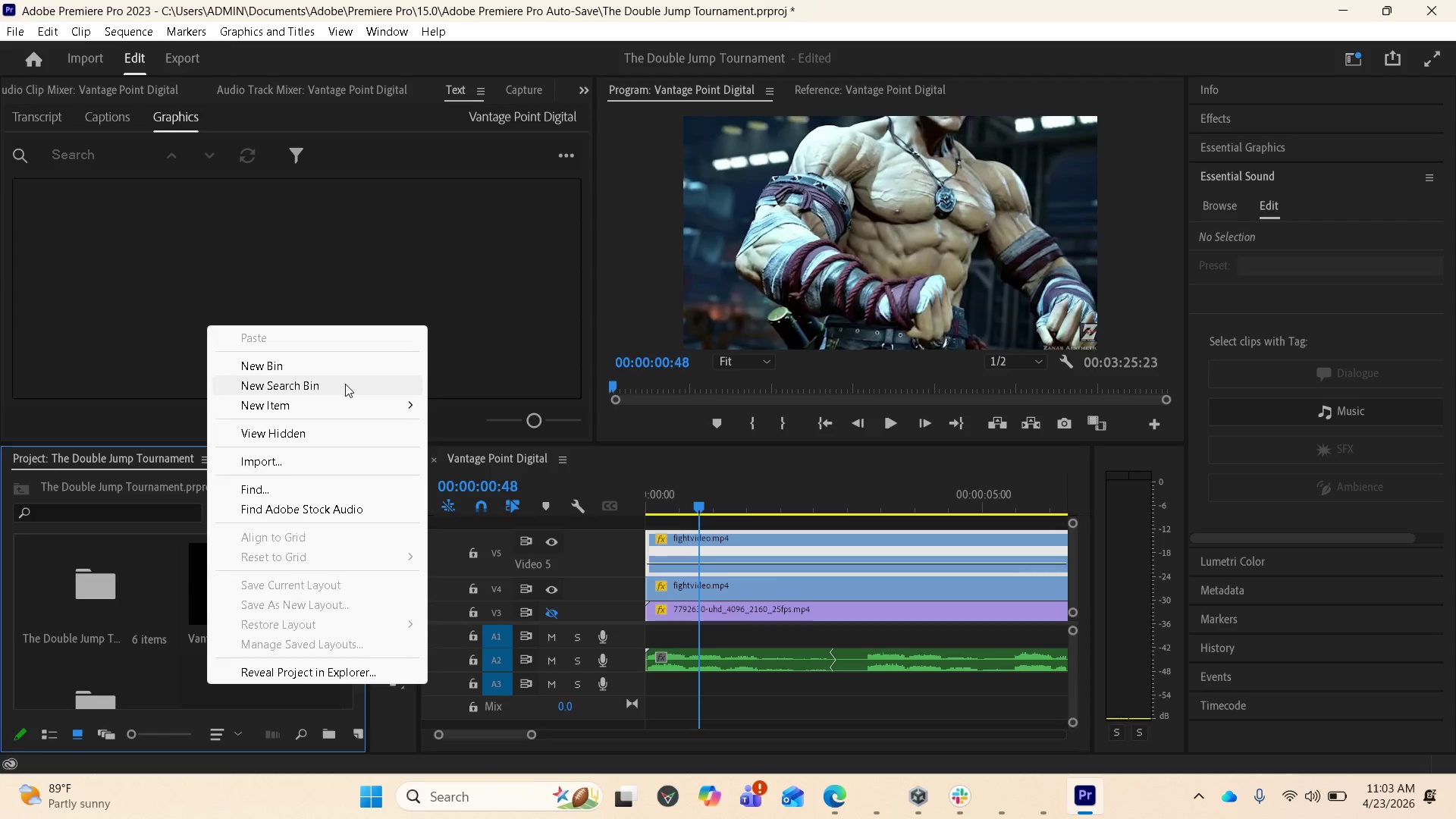 
wait(104.34)
 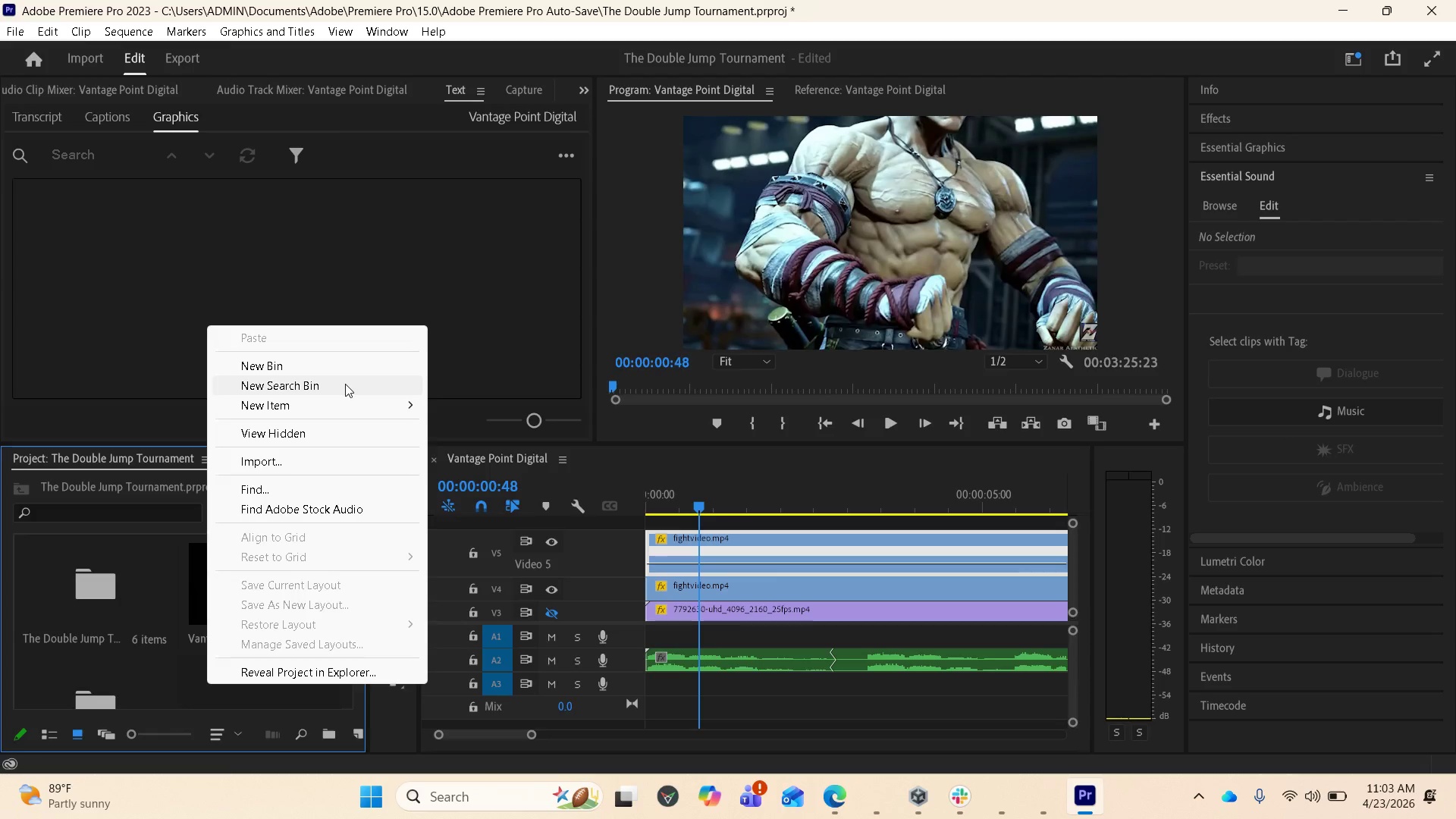 
left_click([1003, 788])